 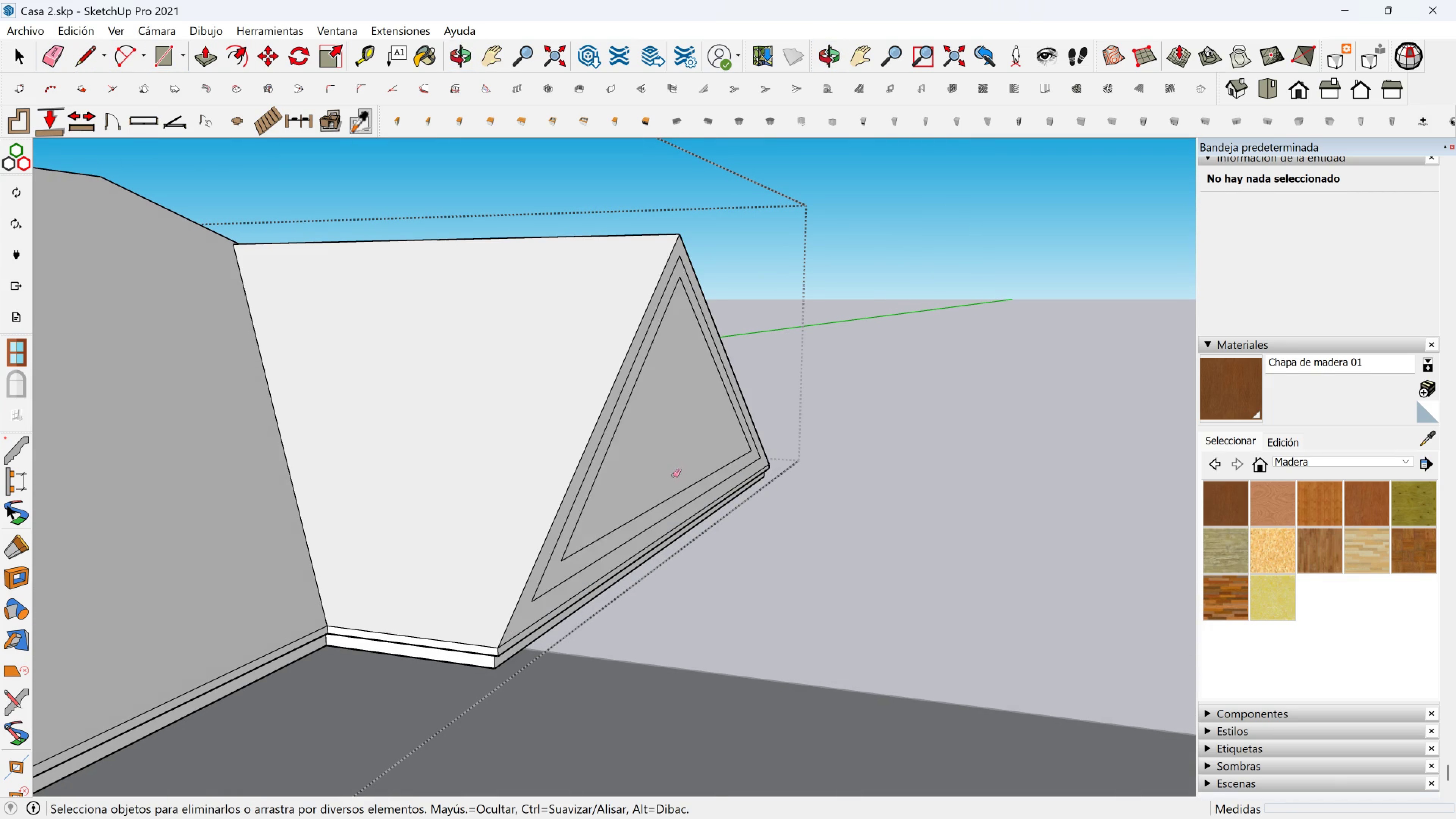 
key(Control+Z)
 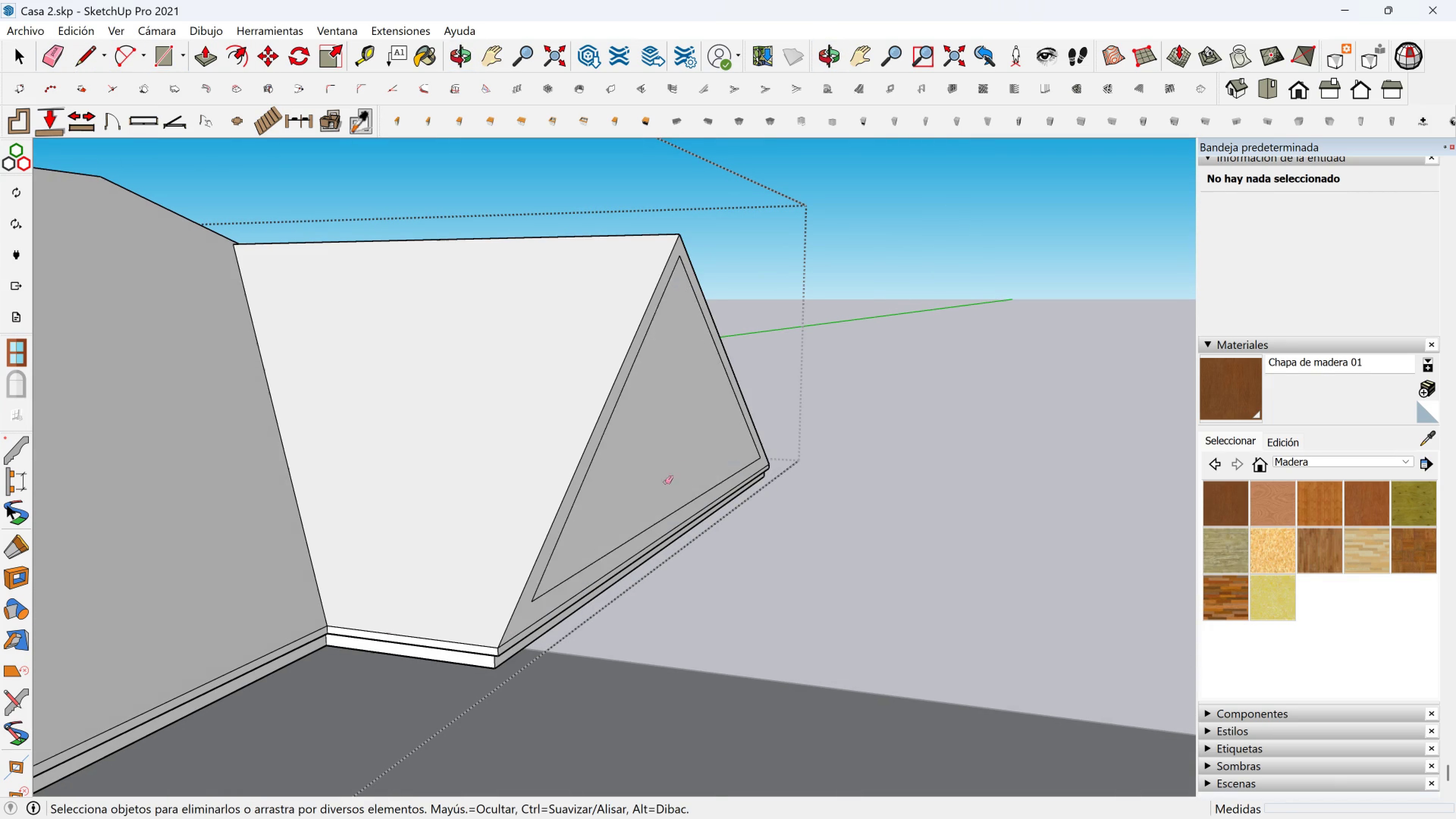 
key(Control+Z)
 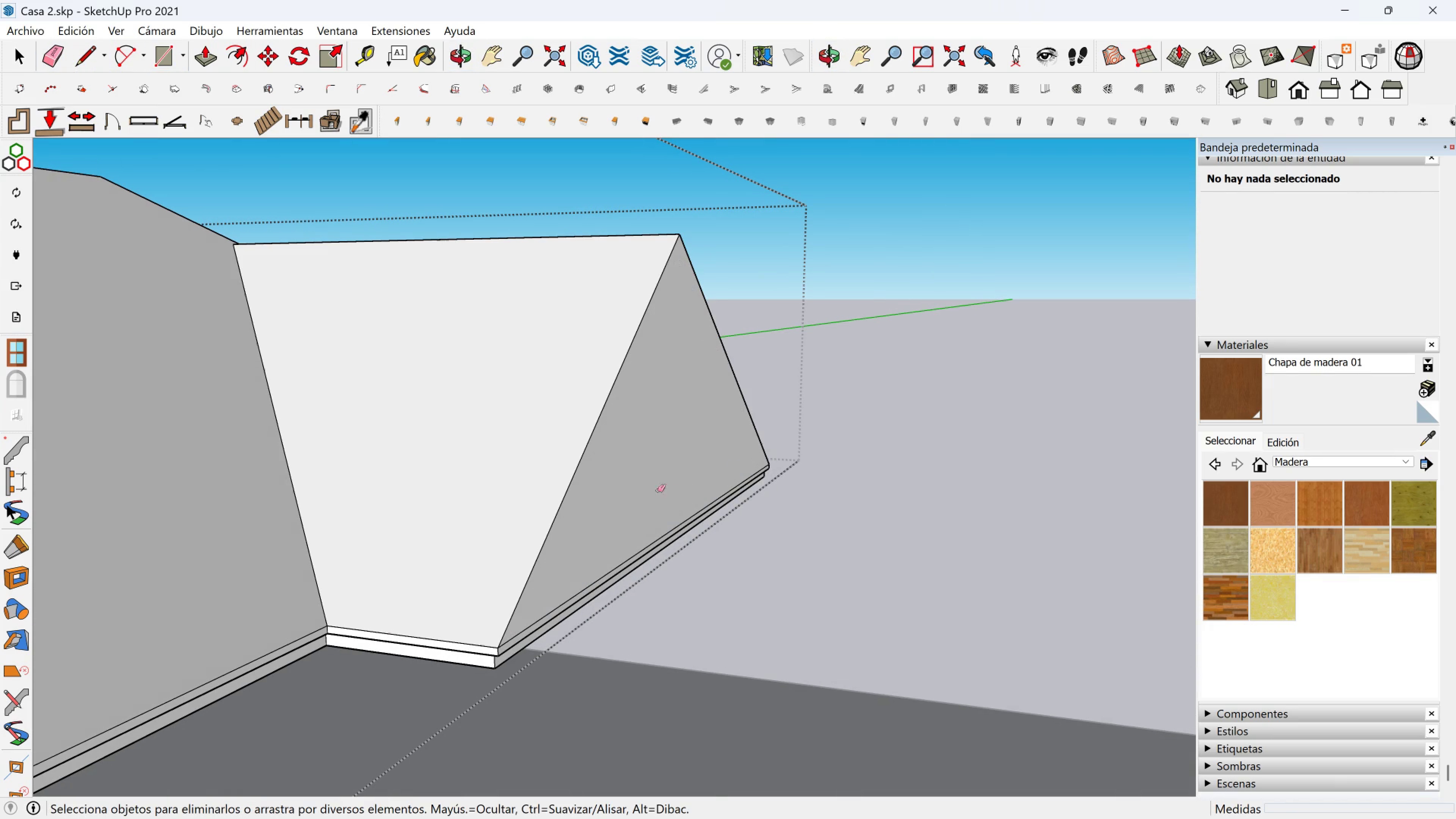 
key(Control+Z)
 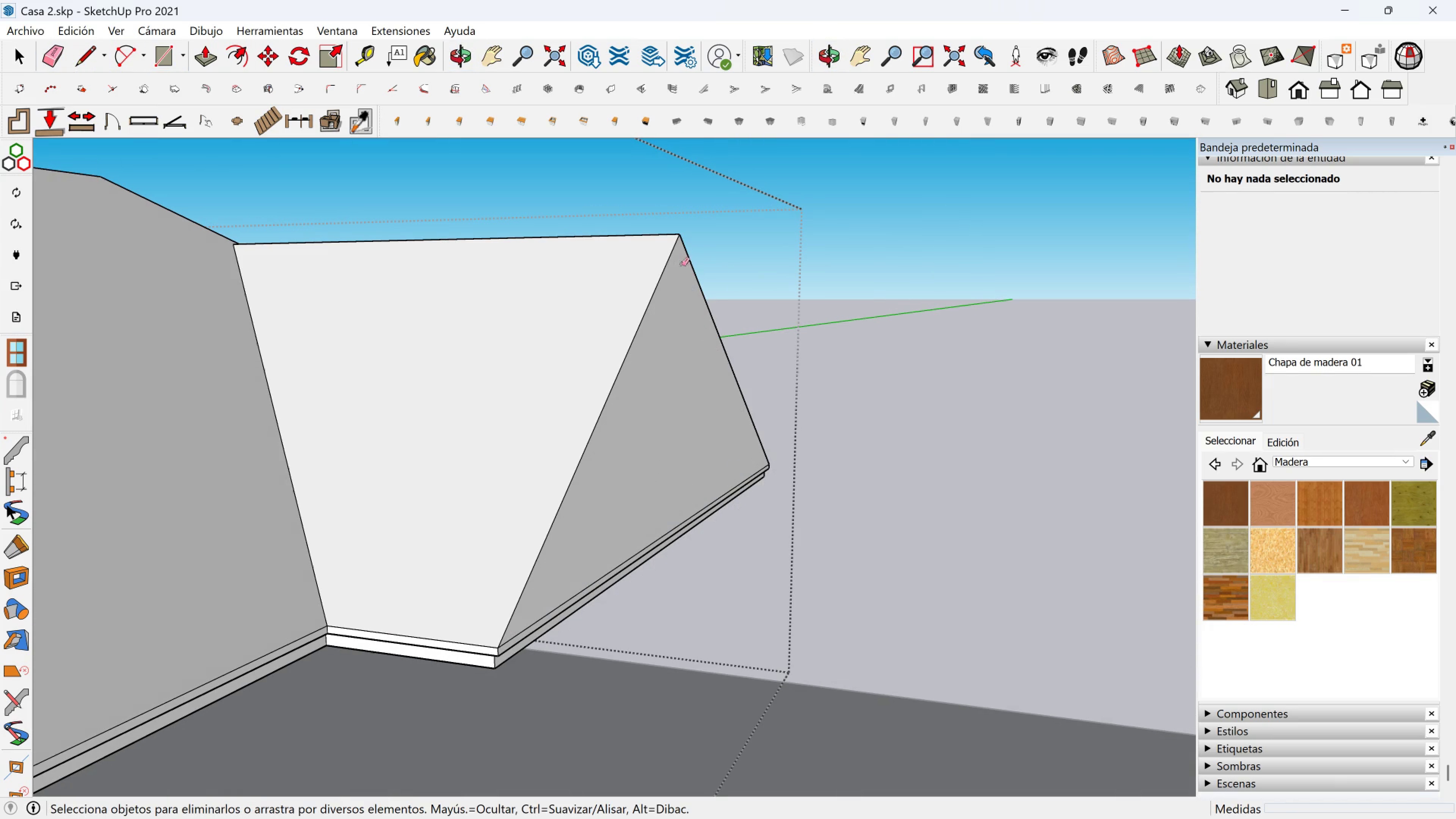 
key(Space)
 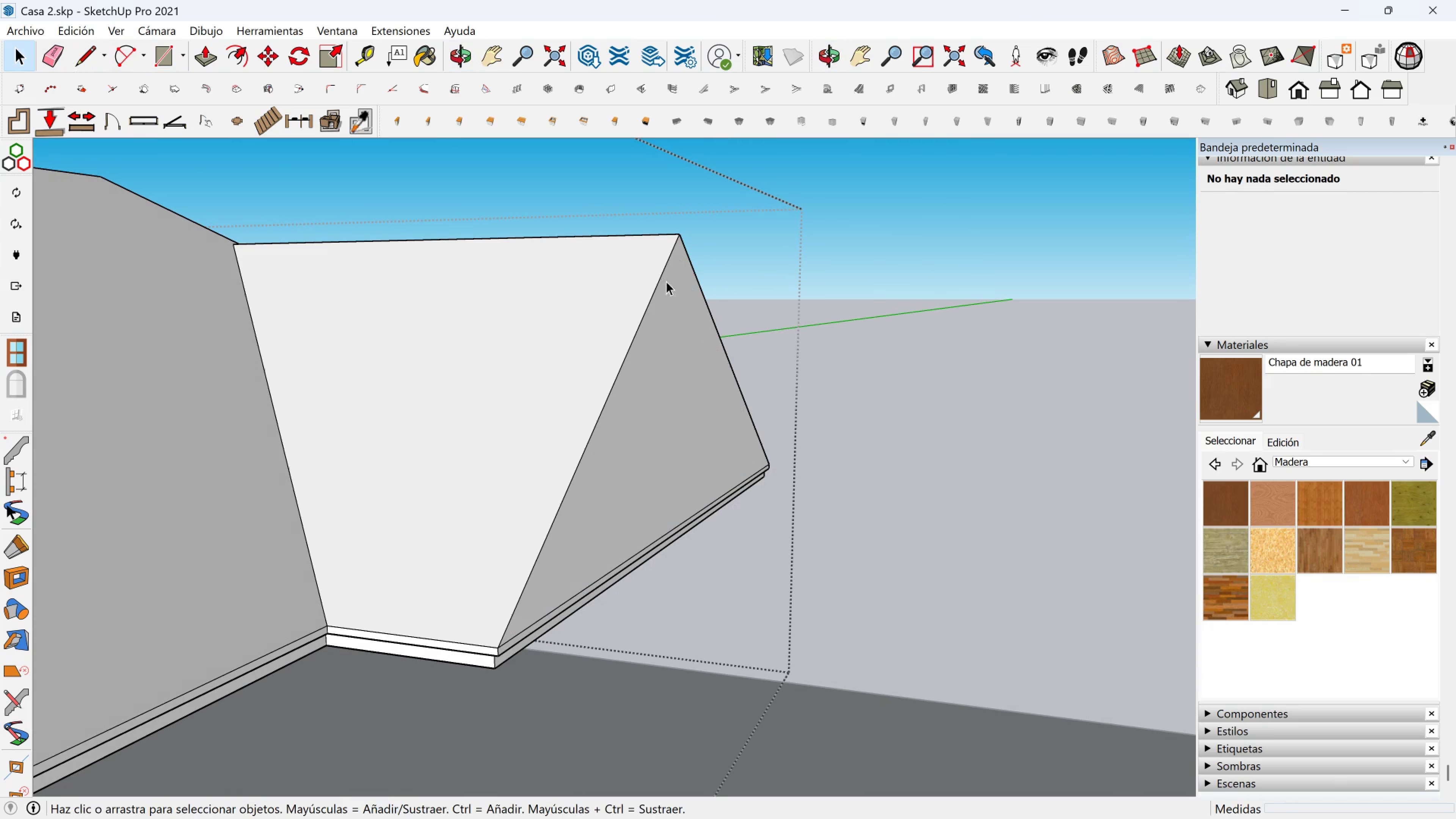 
left_click([666, 281])